 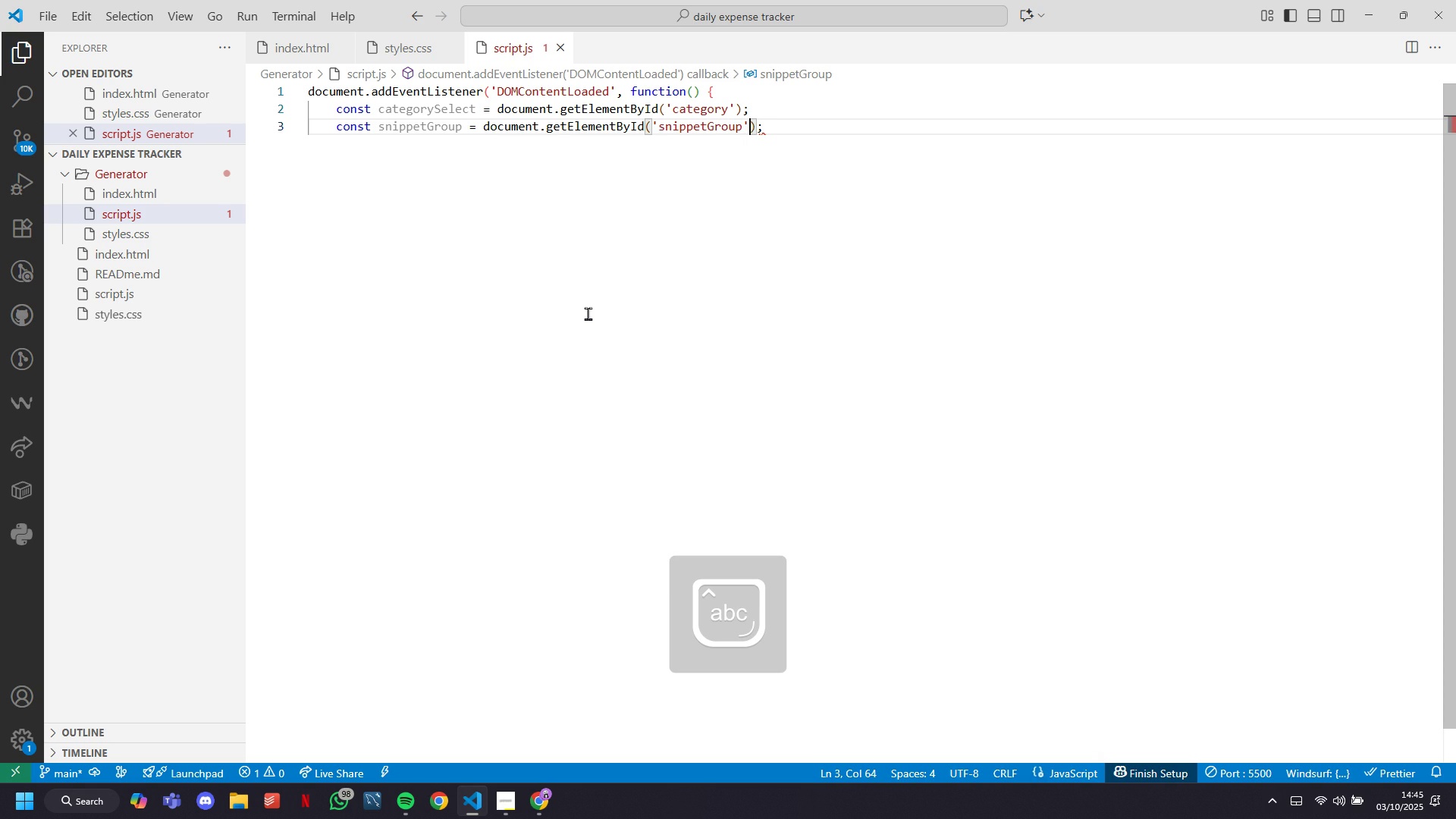 
key(ArrowRight)
 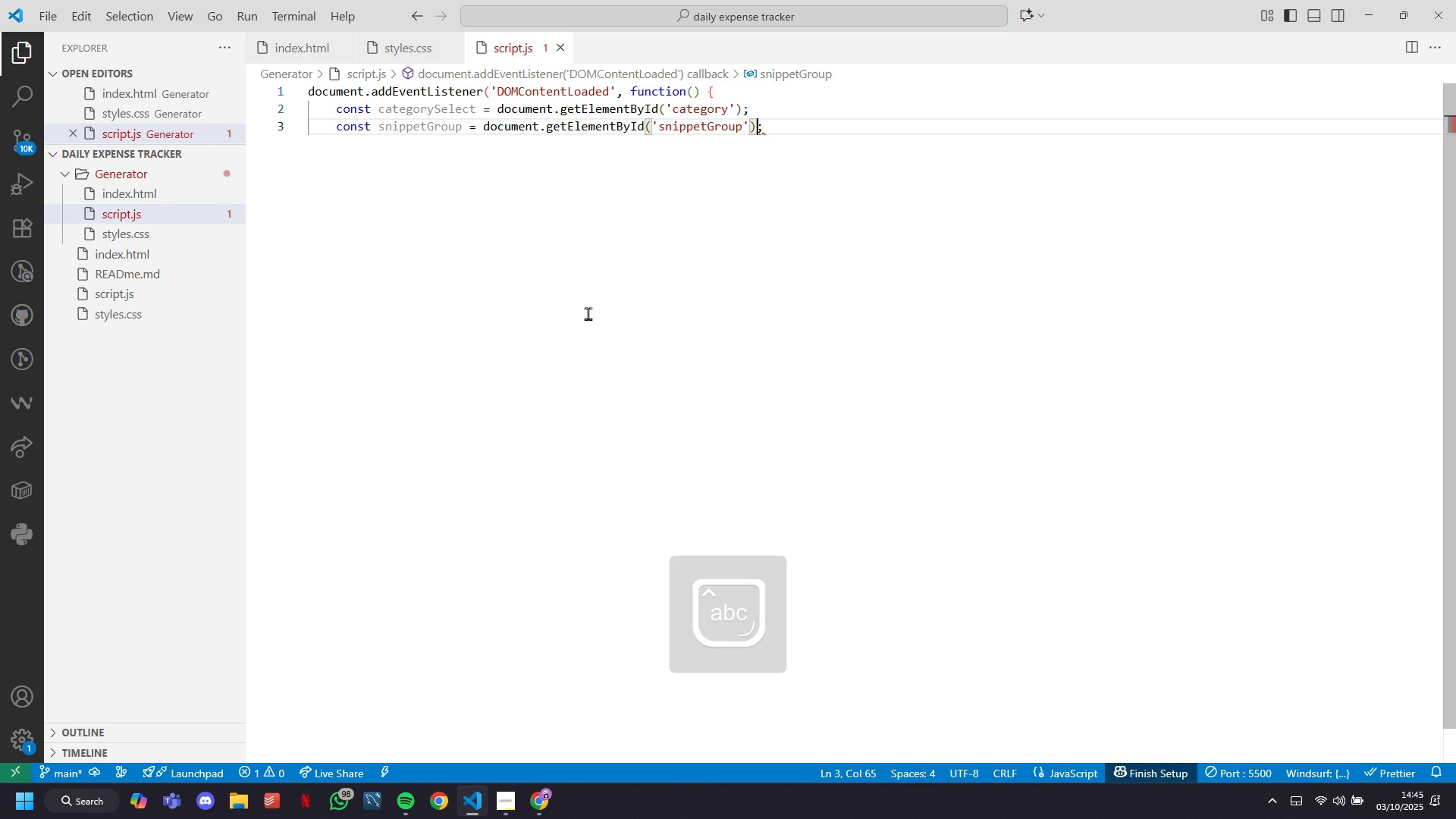 
key(ArrowRight)
 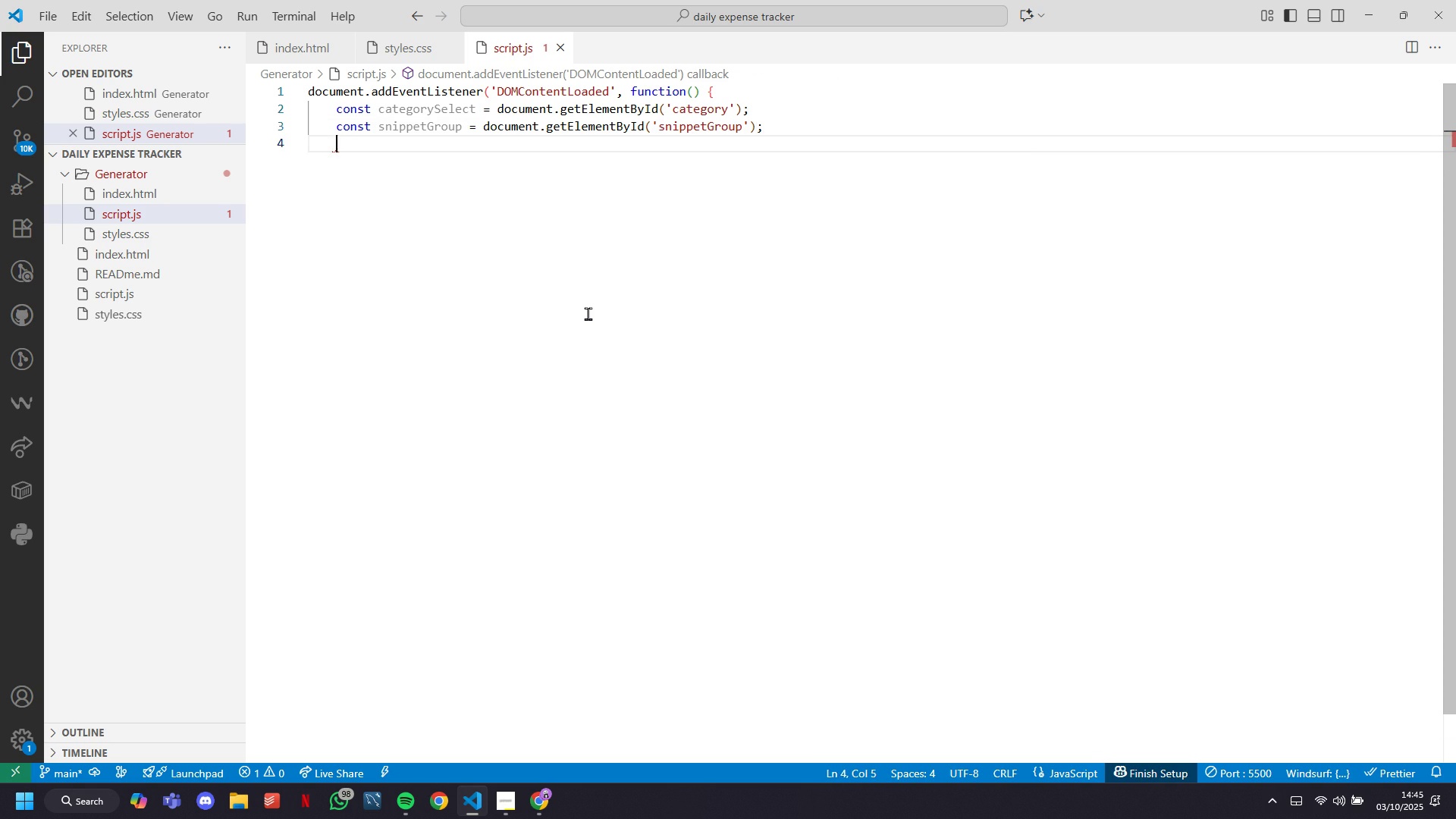 
key(Enter)
 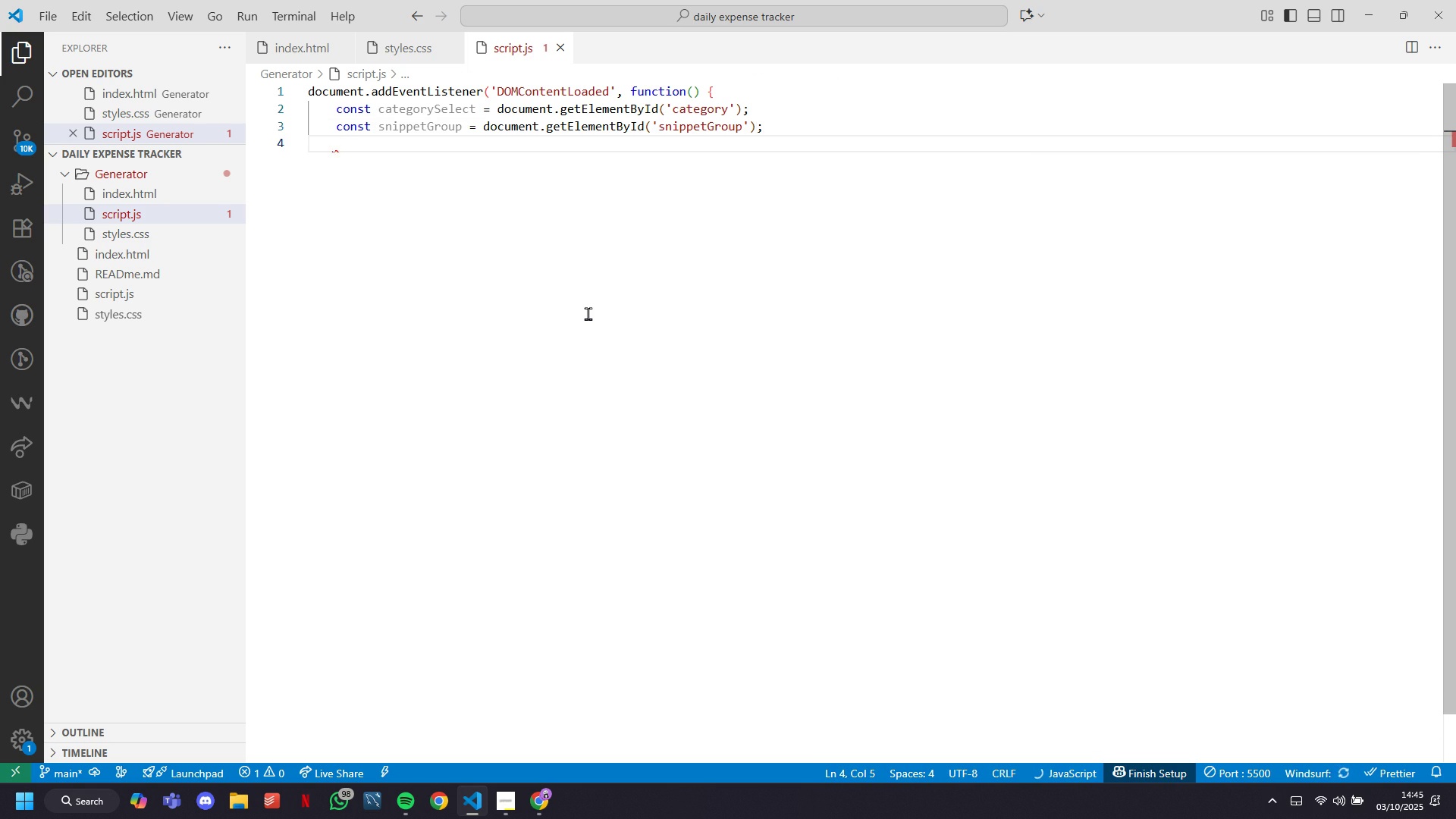 
type(const)
key(Tab)
key(Tab)
 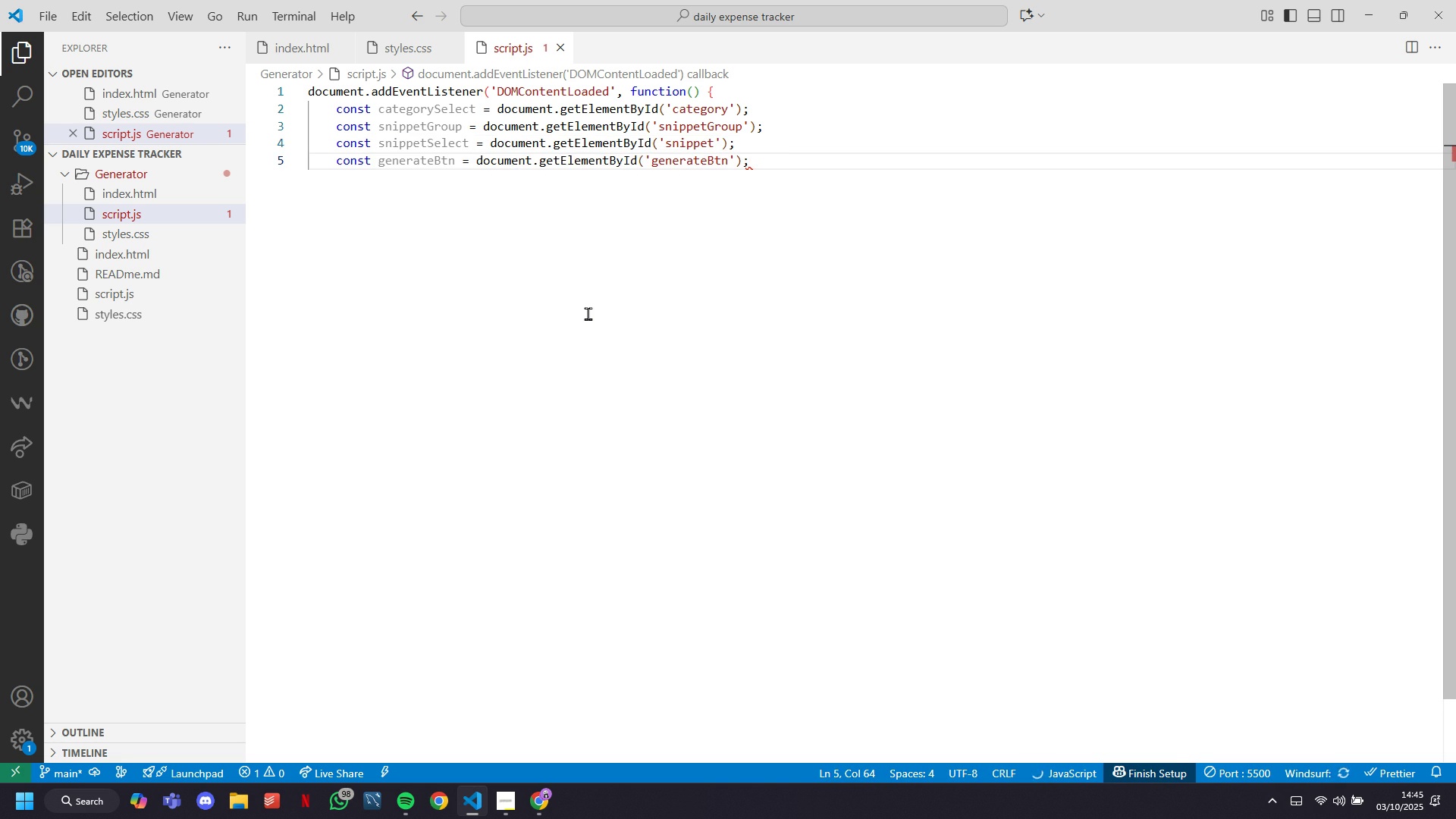 
key(Enter)
 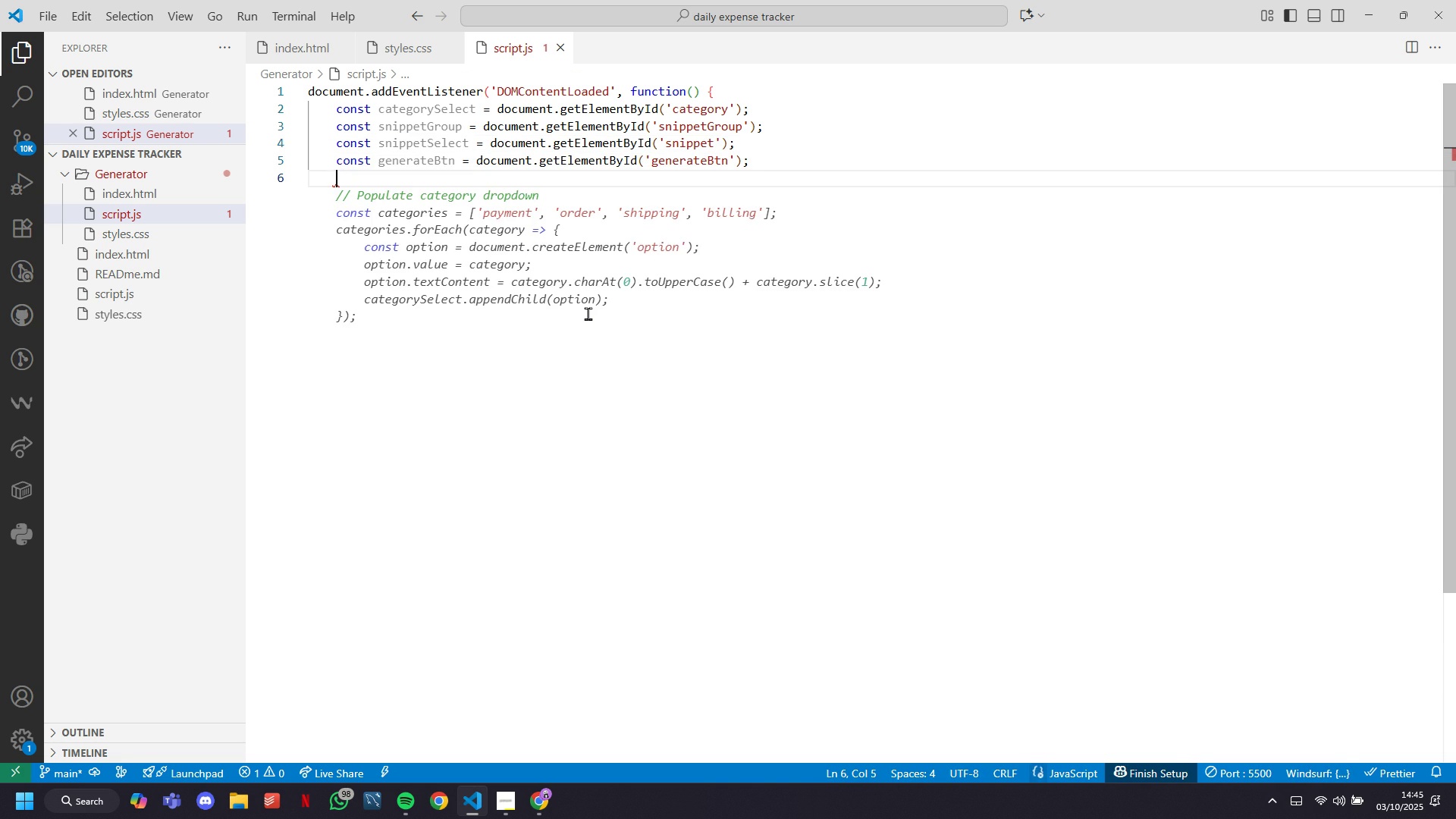 
type(const )
 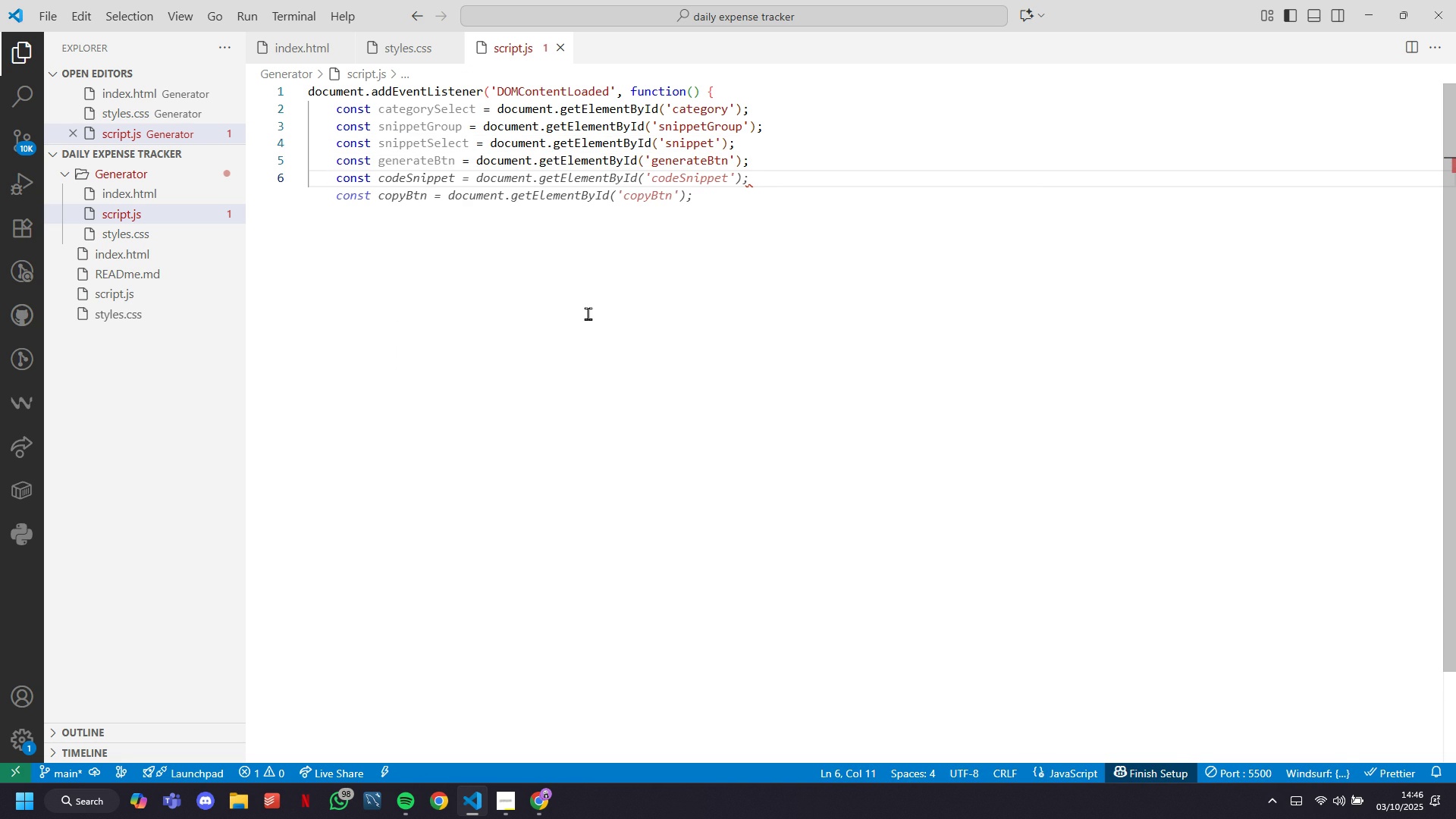 
type(outputS)
key(Tab)
 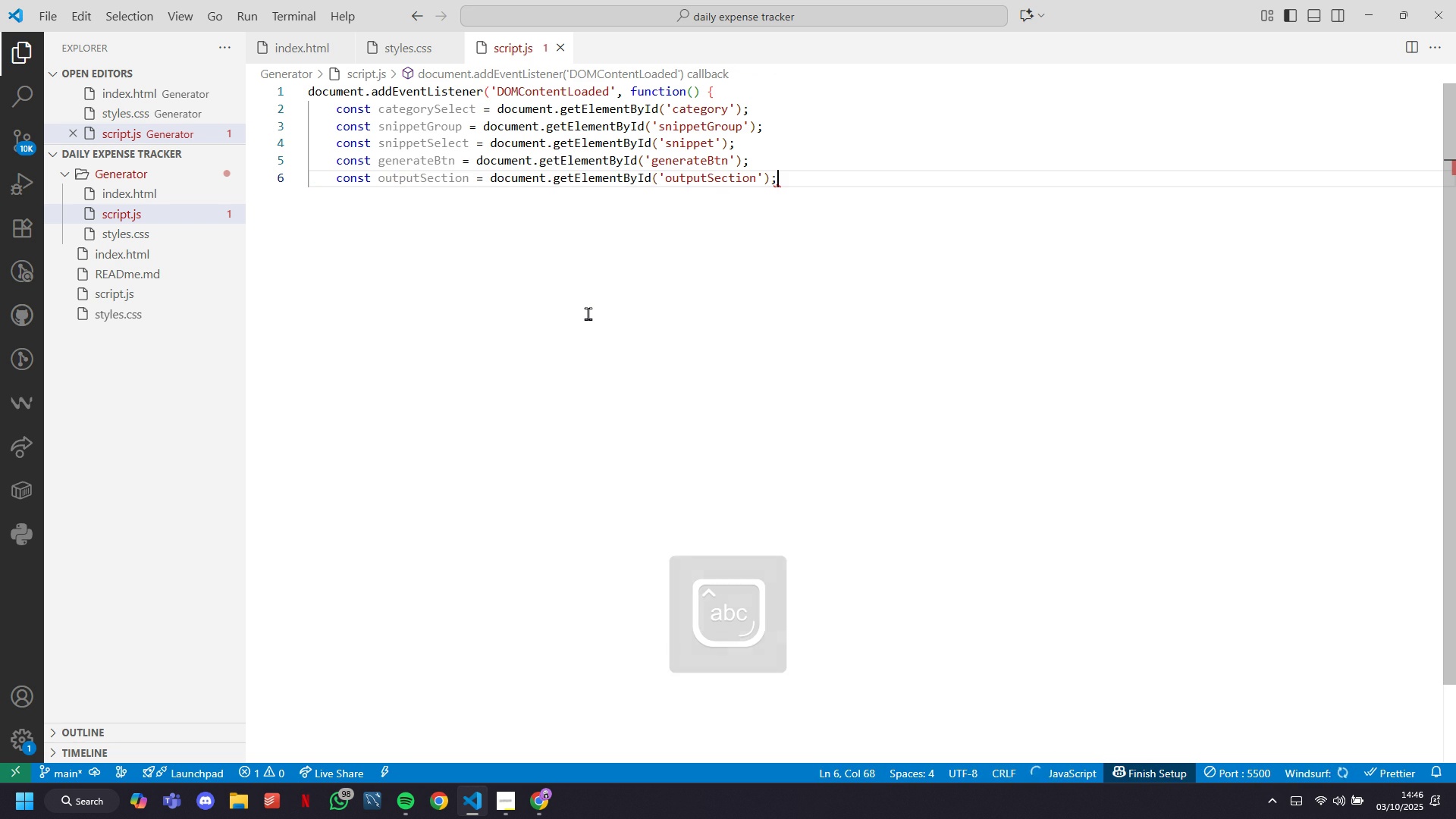 
key(Enter)
 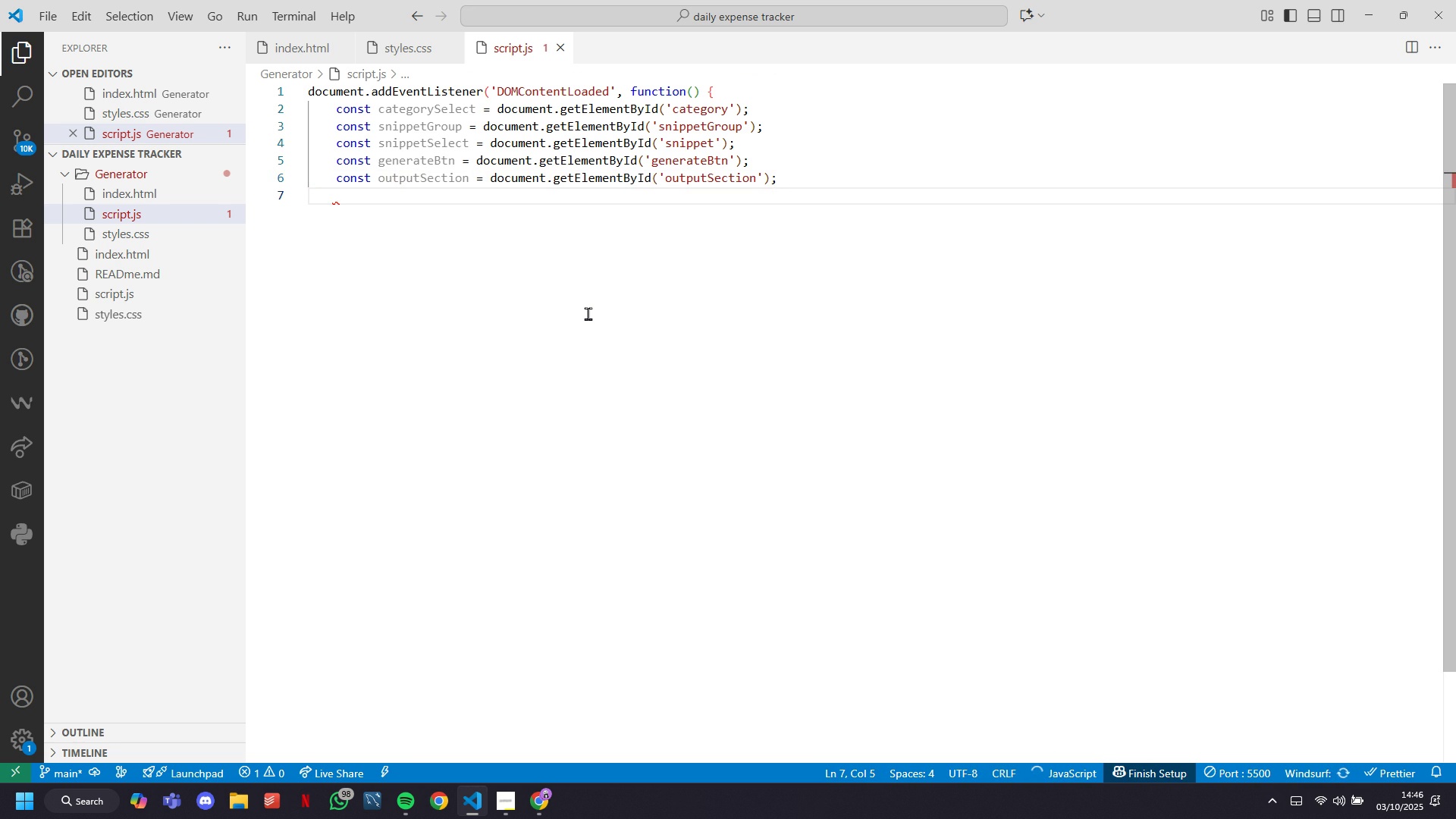 
type(const codeO)
key(Backspace)
type(Outpu)
key(Tab)